 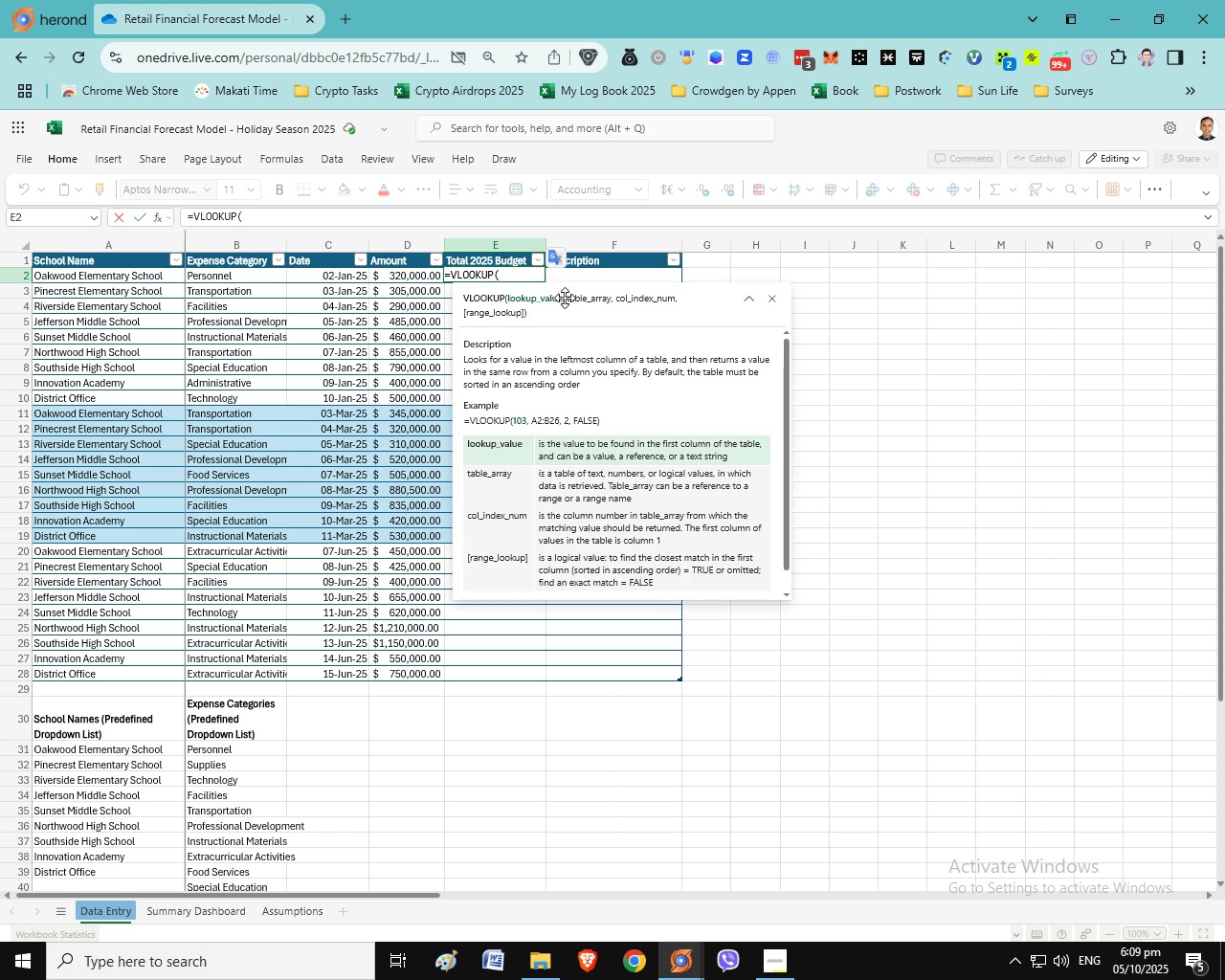 
left_click([144, 282])
 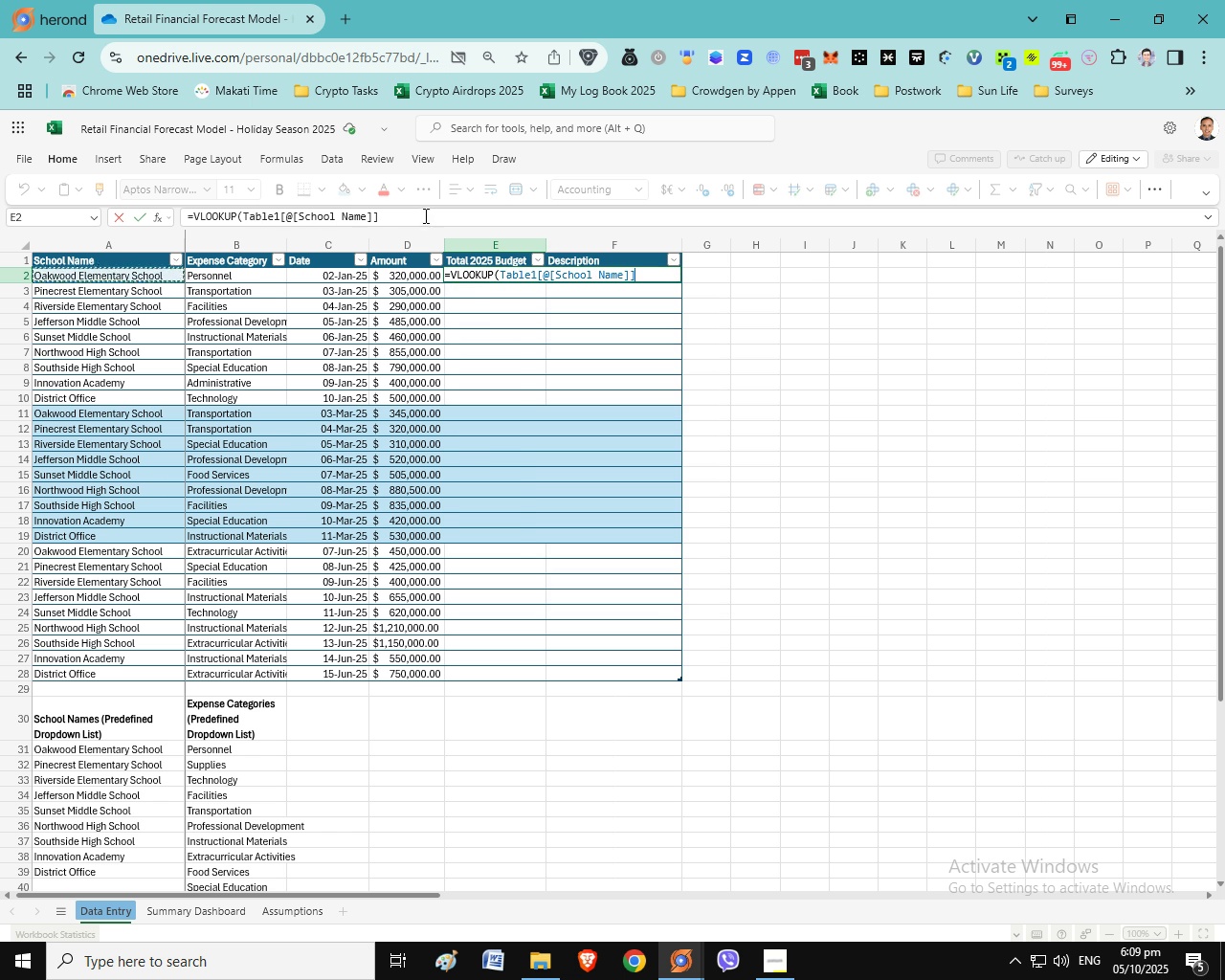 
left_click([424, 215])
 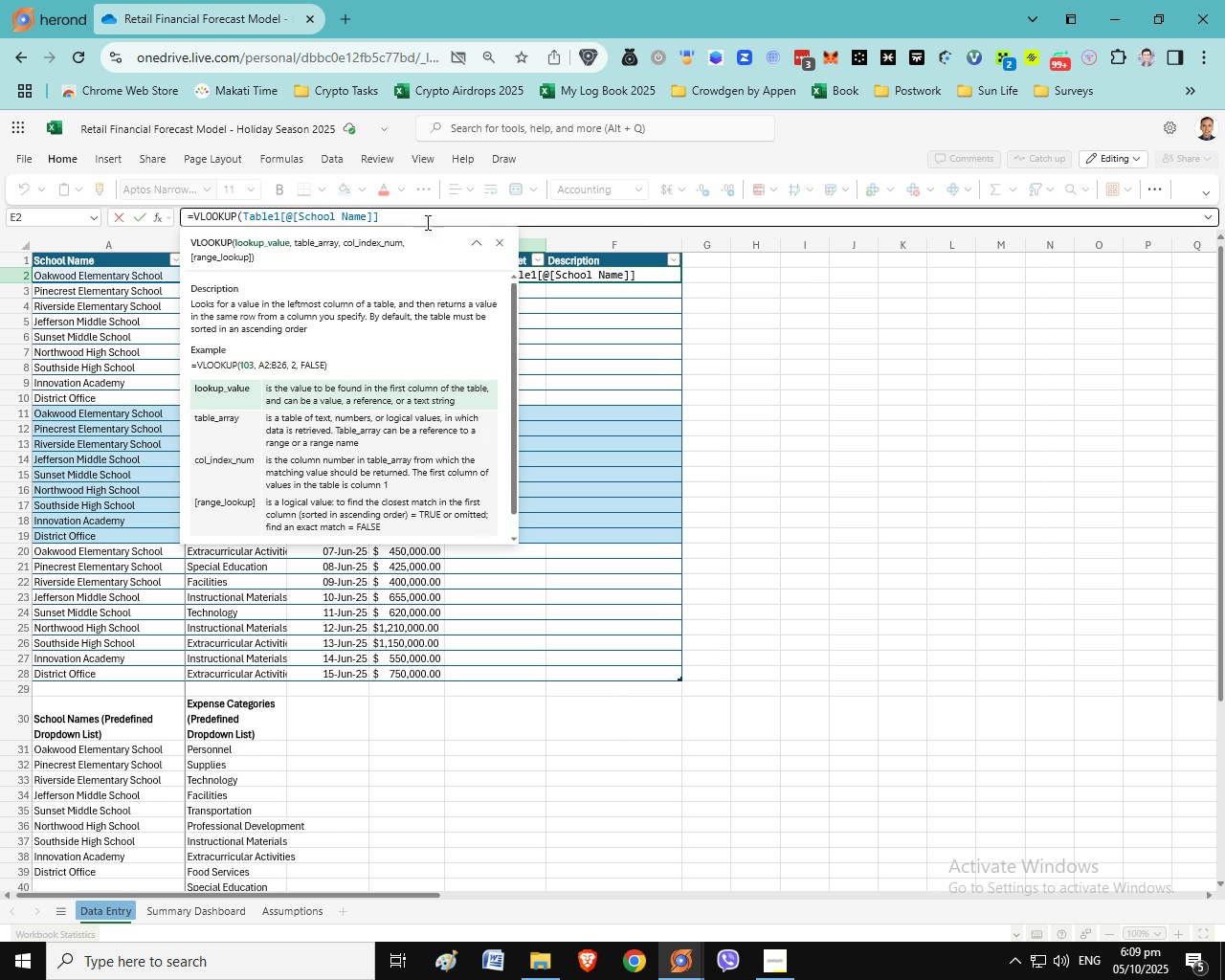 
key(Comma)
 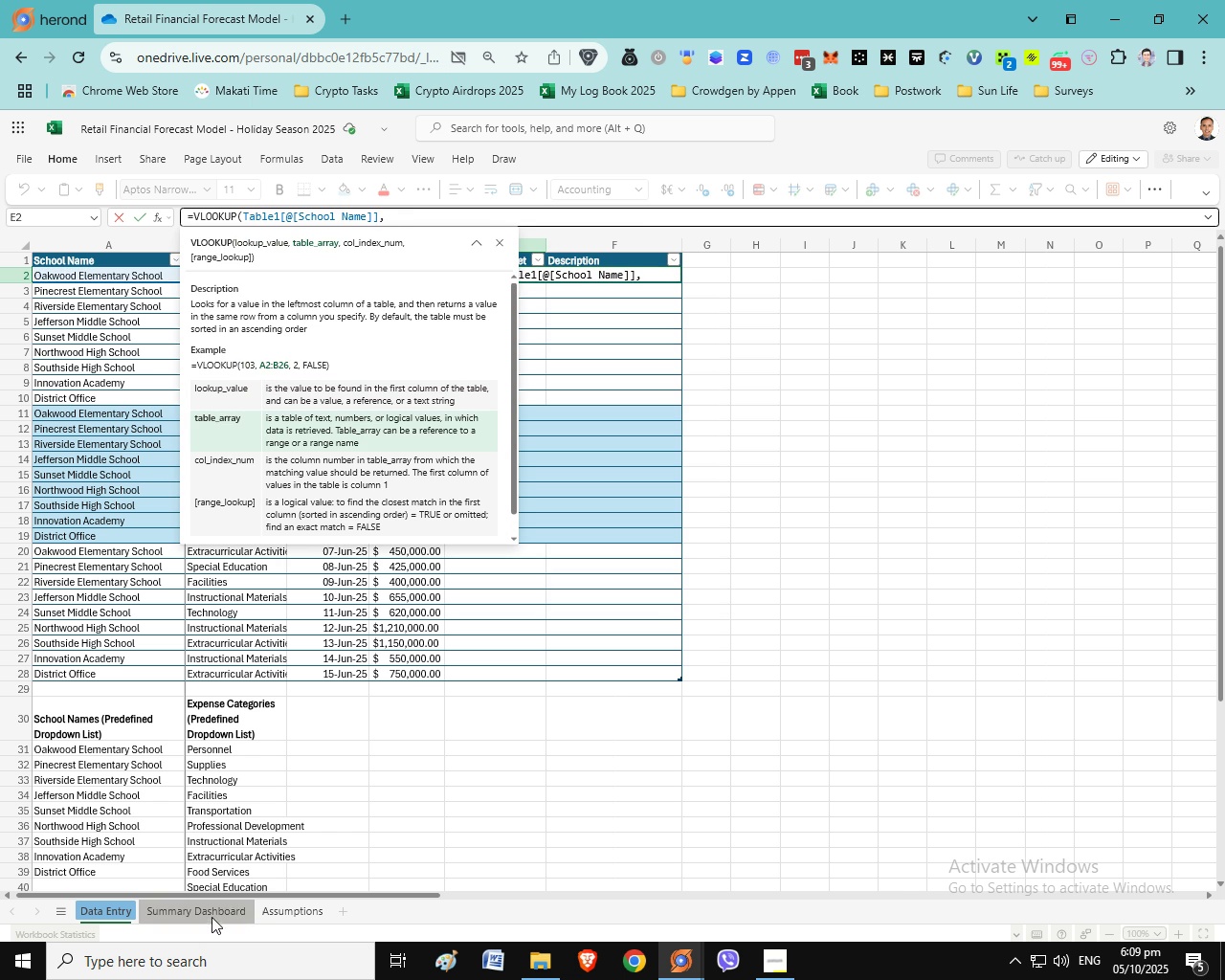 
left_click([212, 917])